 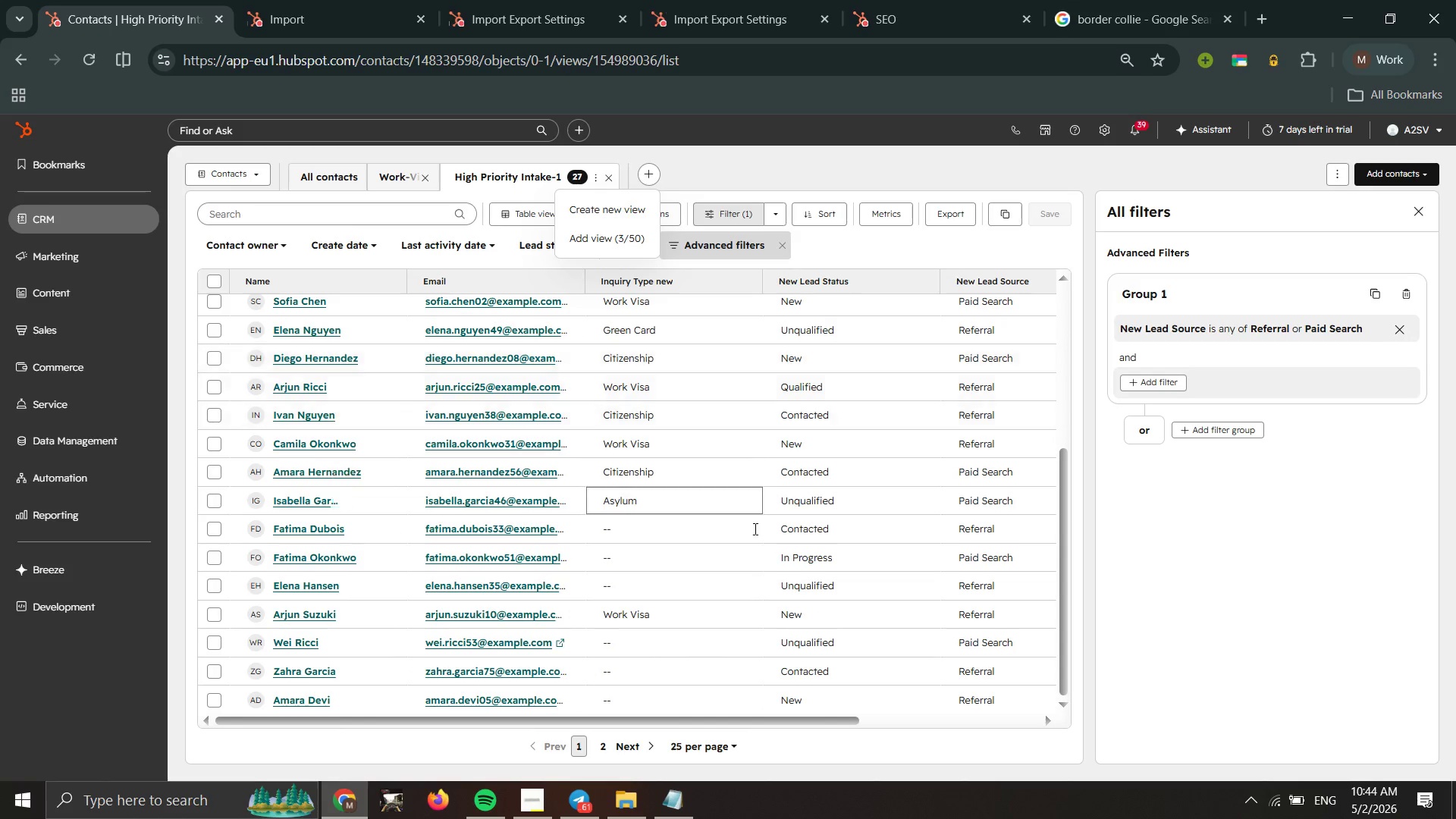 
double_click([751, 535])
 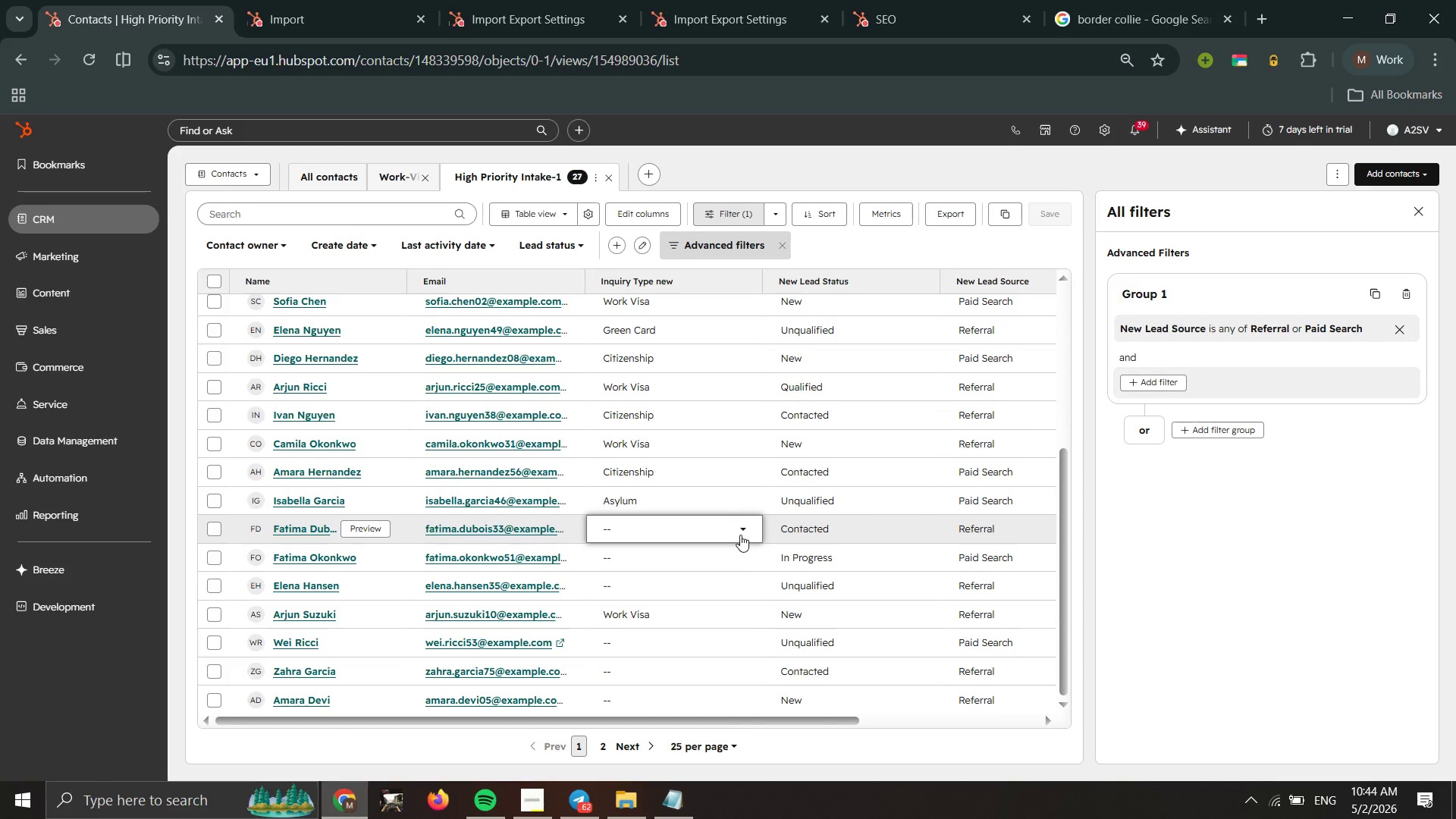 
left_click([740, 535])
 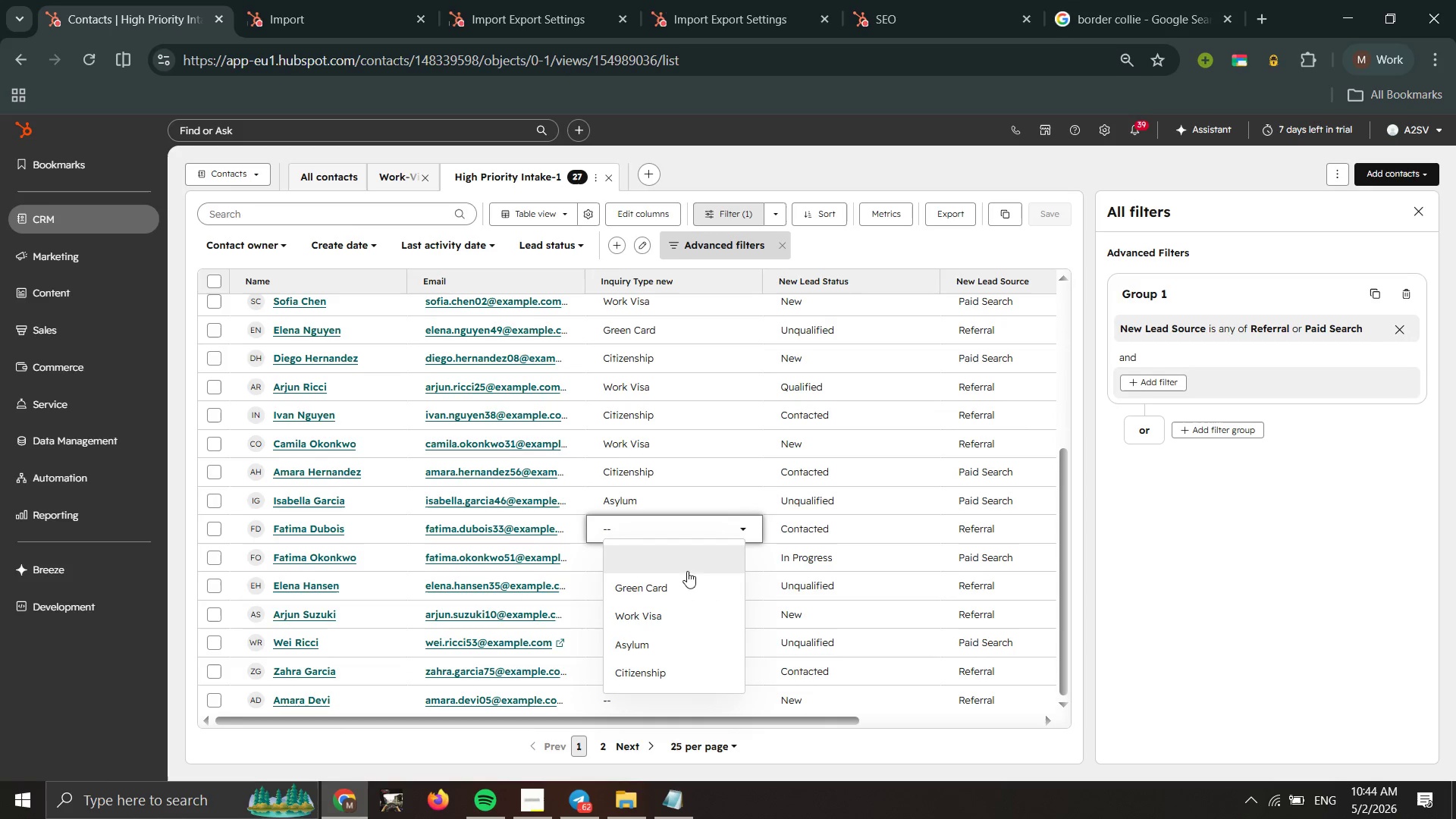 
left_click([674, 593])
 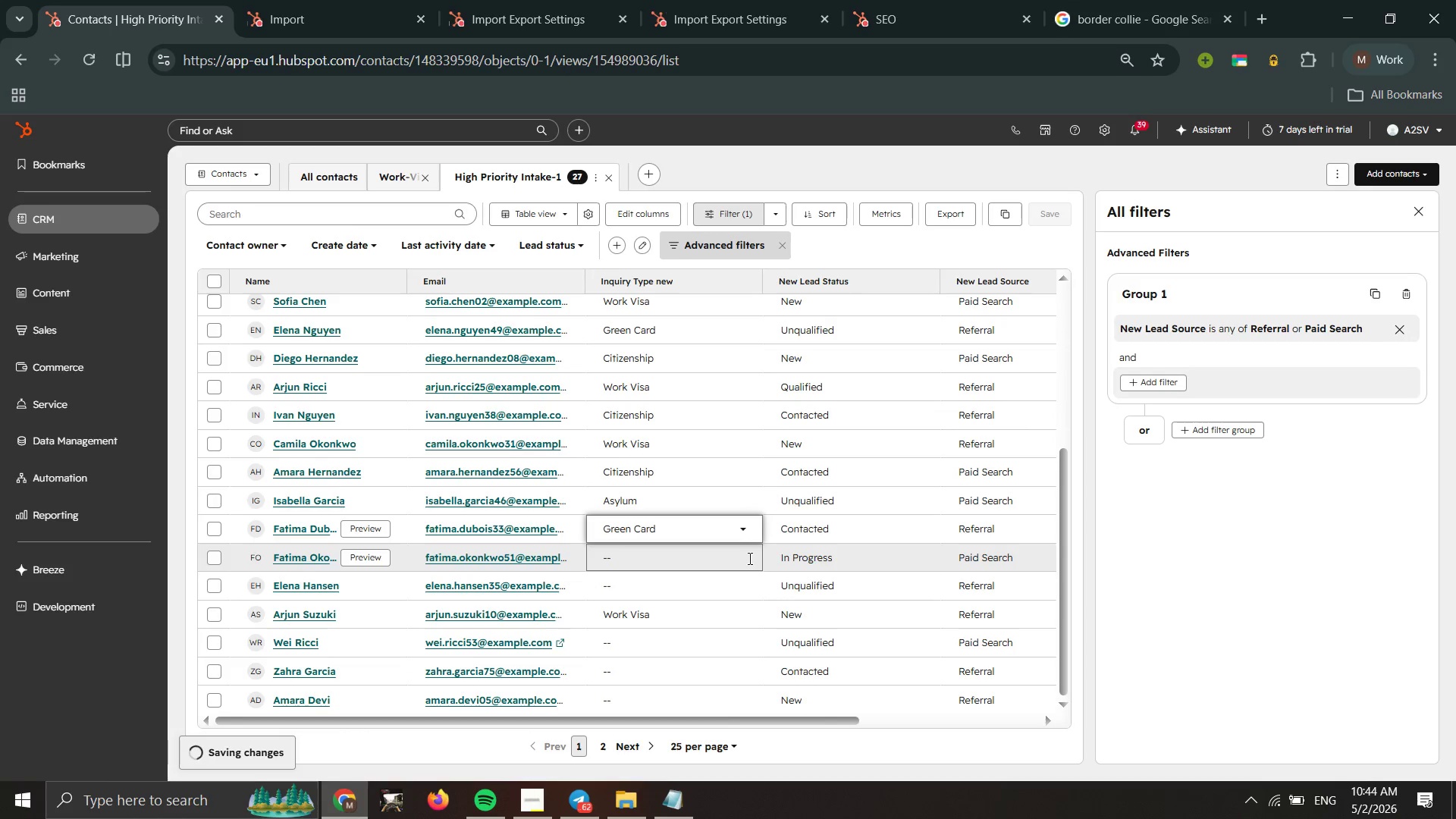 
left_click([743, 560])
 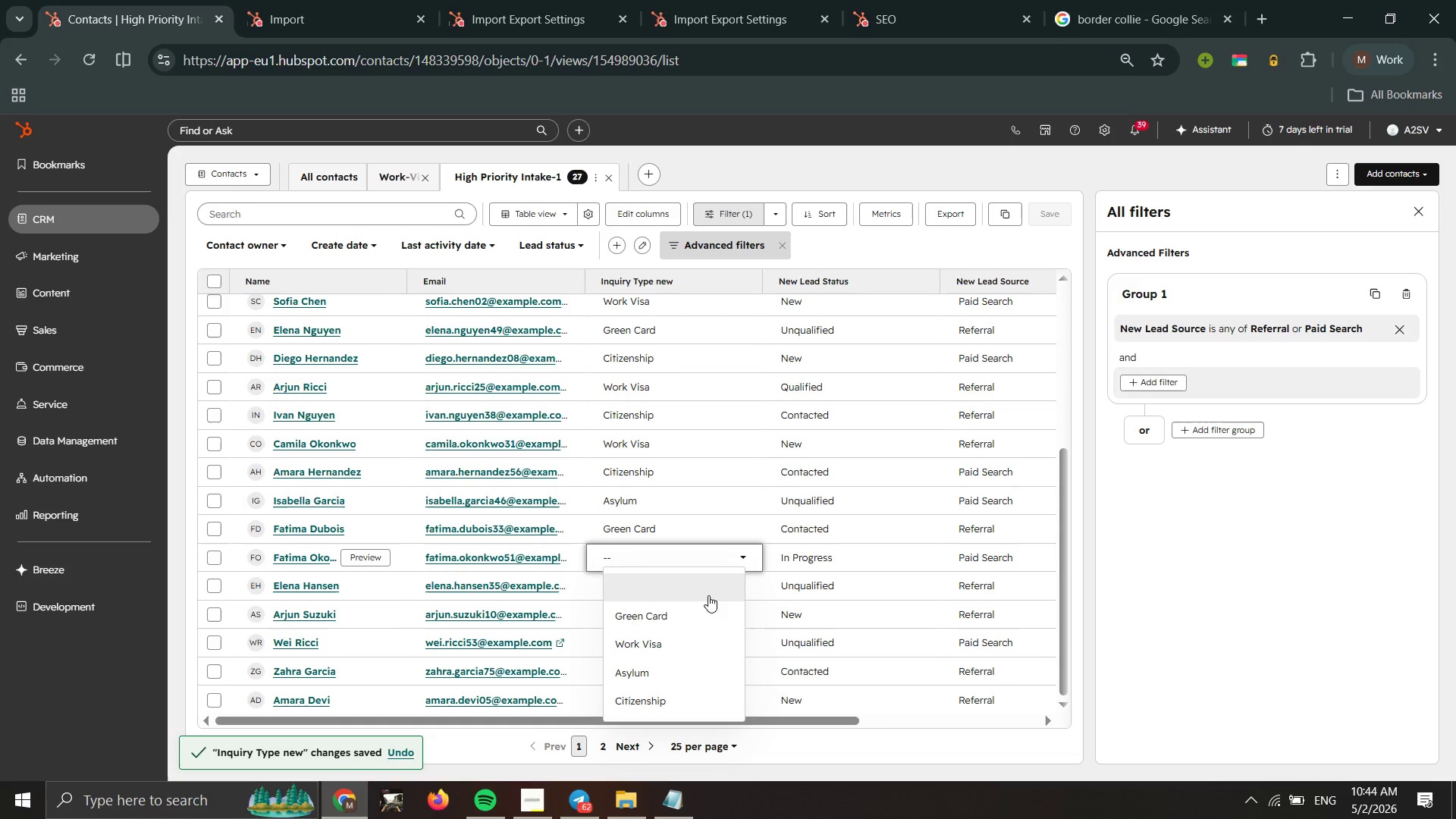 
left_click([699, 604])
 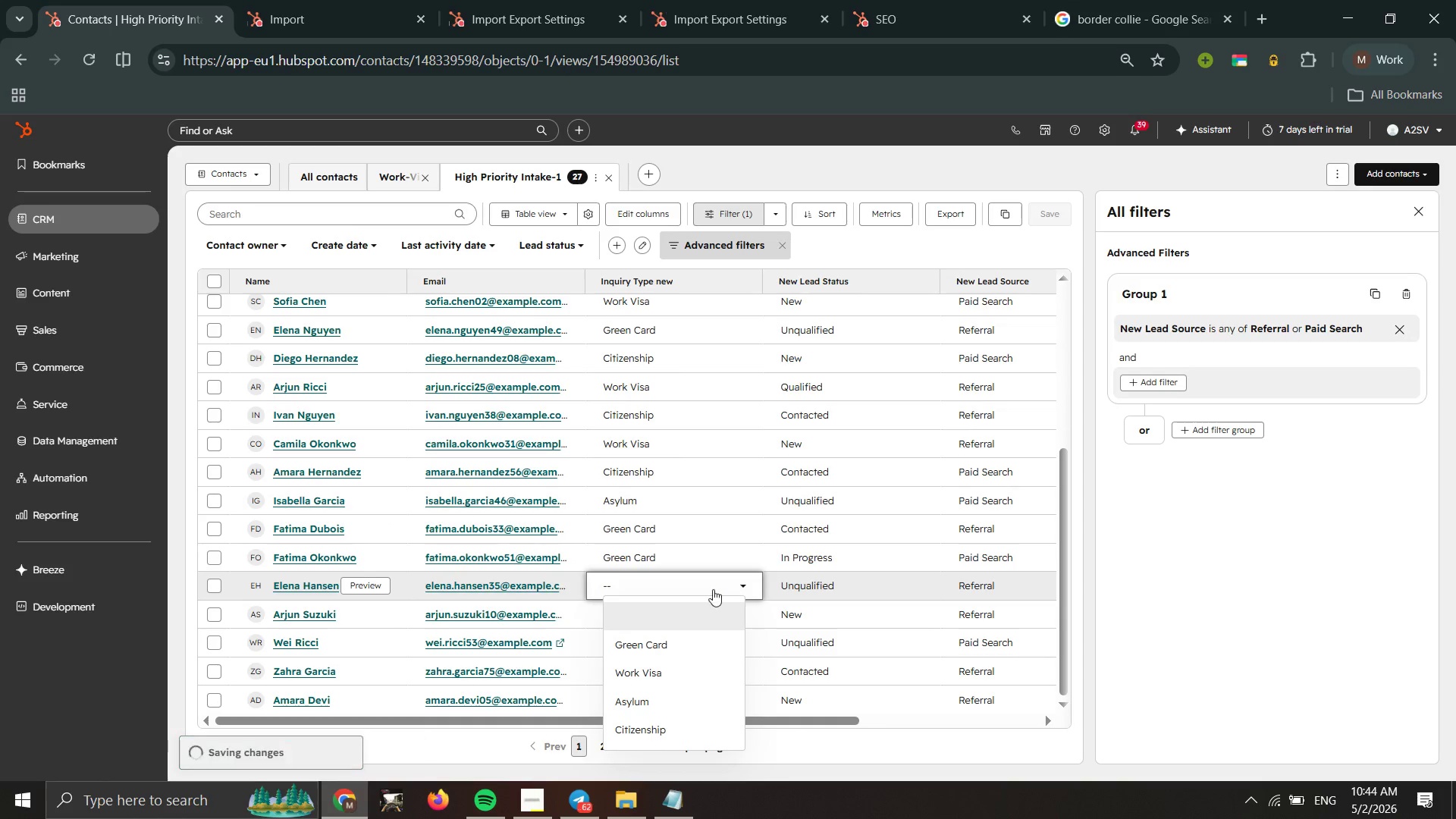 
left_click([648, 667])
 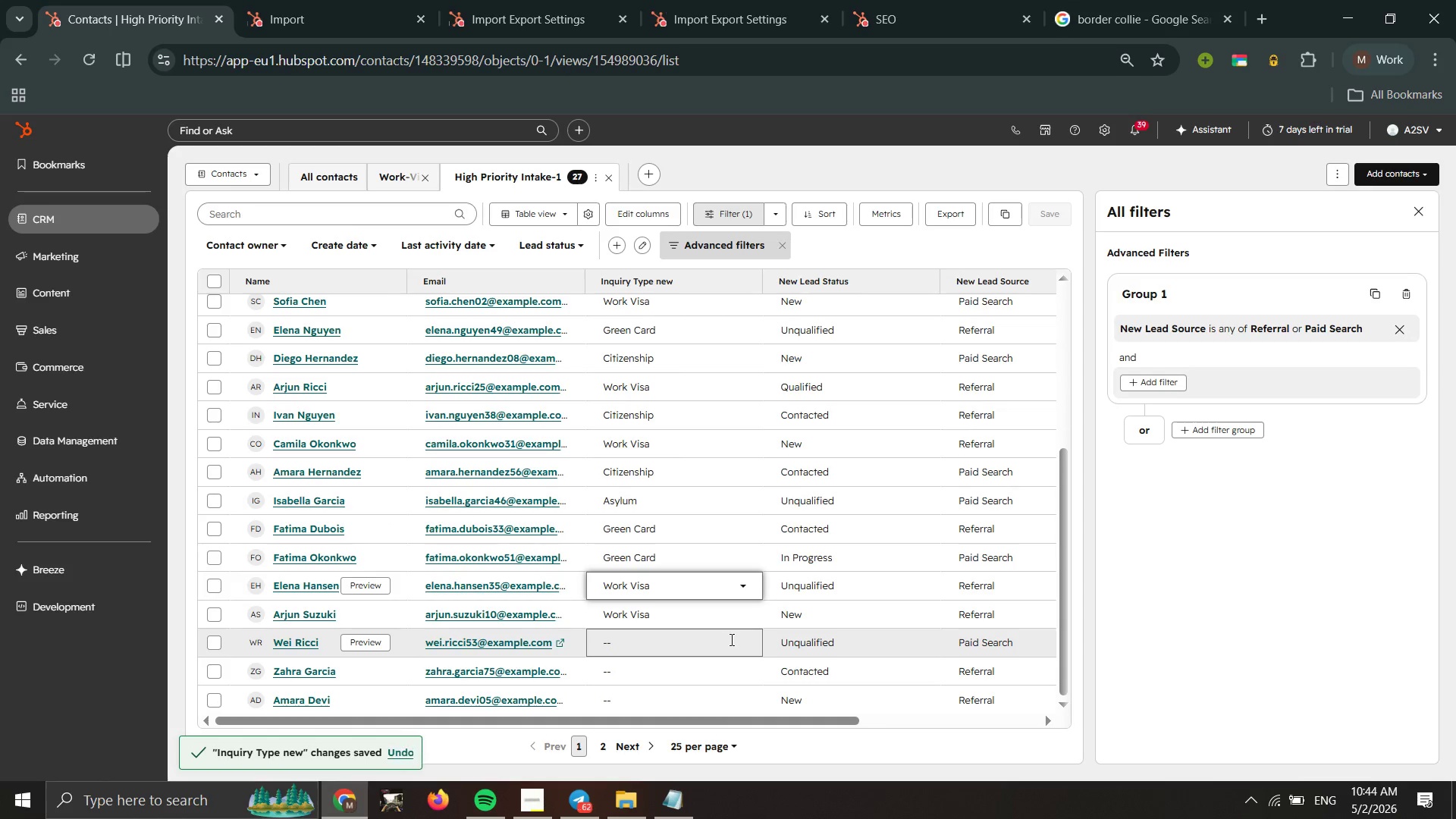 
double_click([730, 639])
 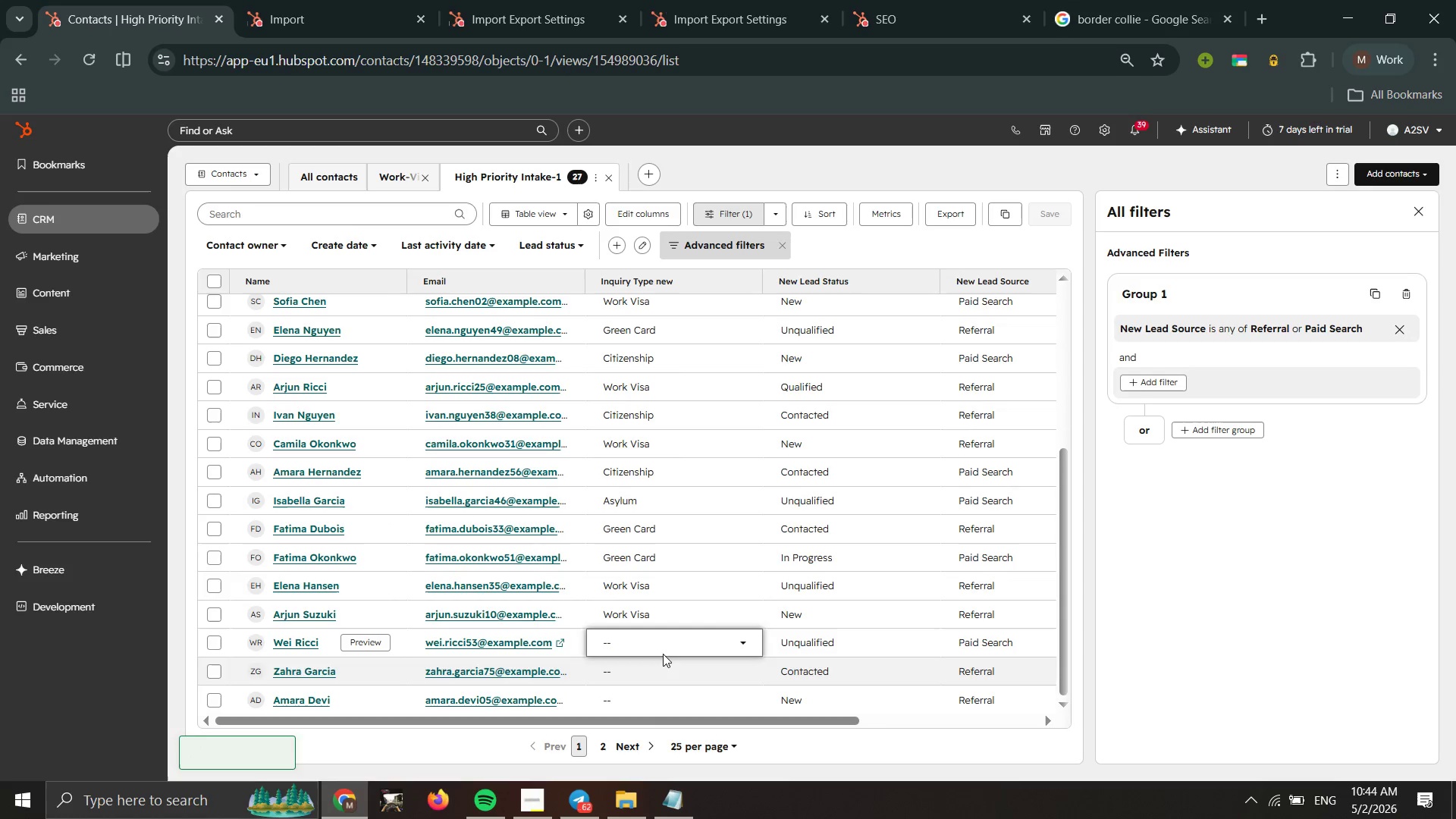 
left_click([664, 643])
 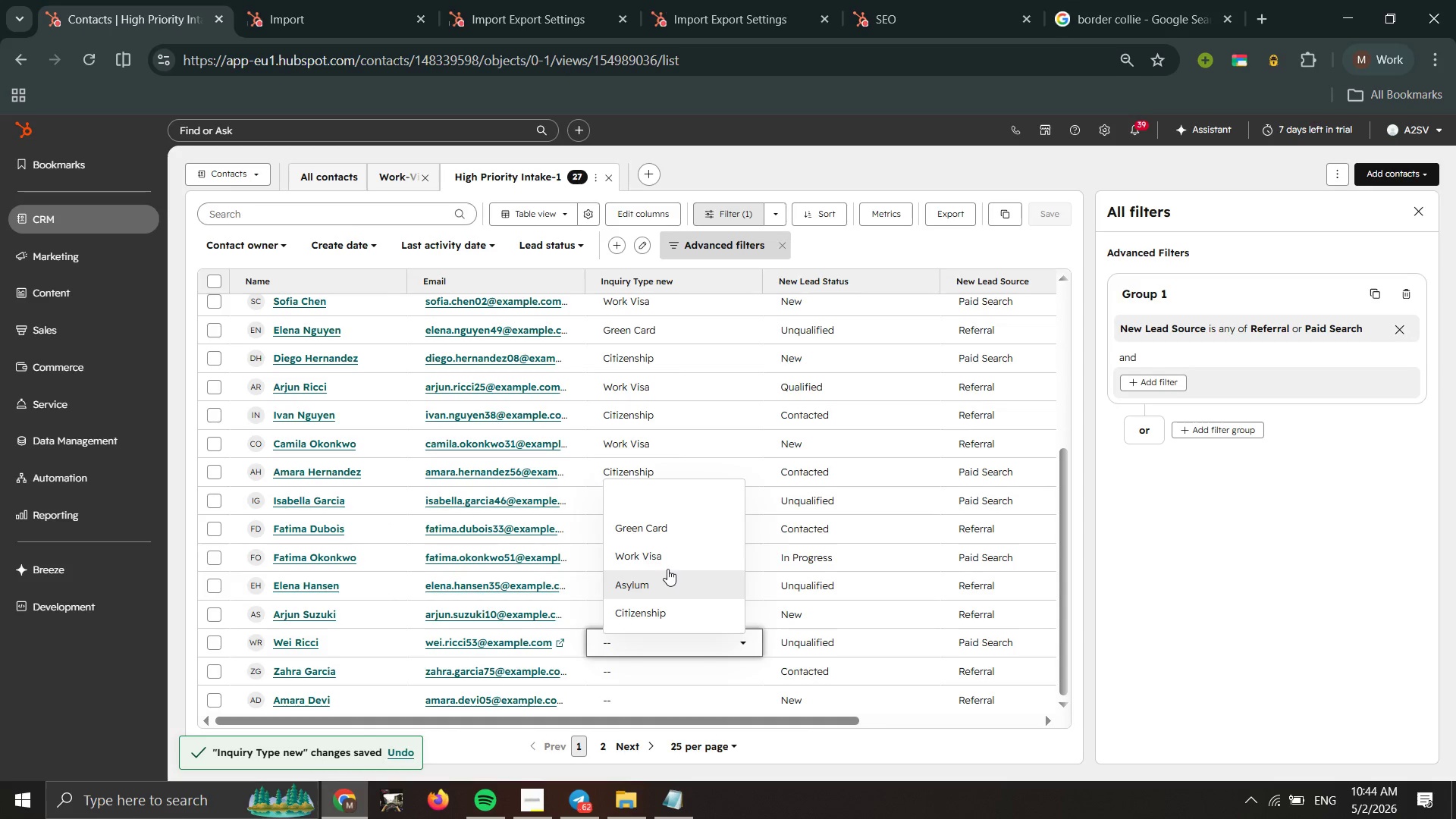 
left_click([667, 566])
 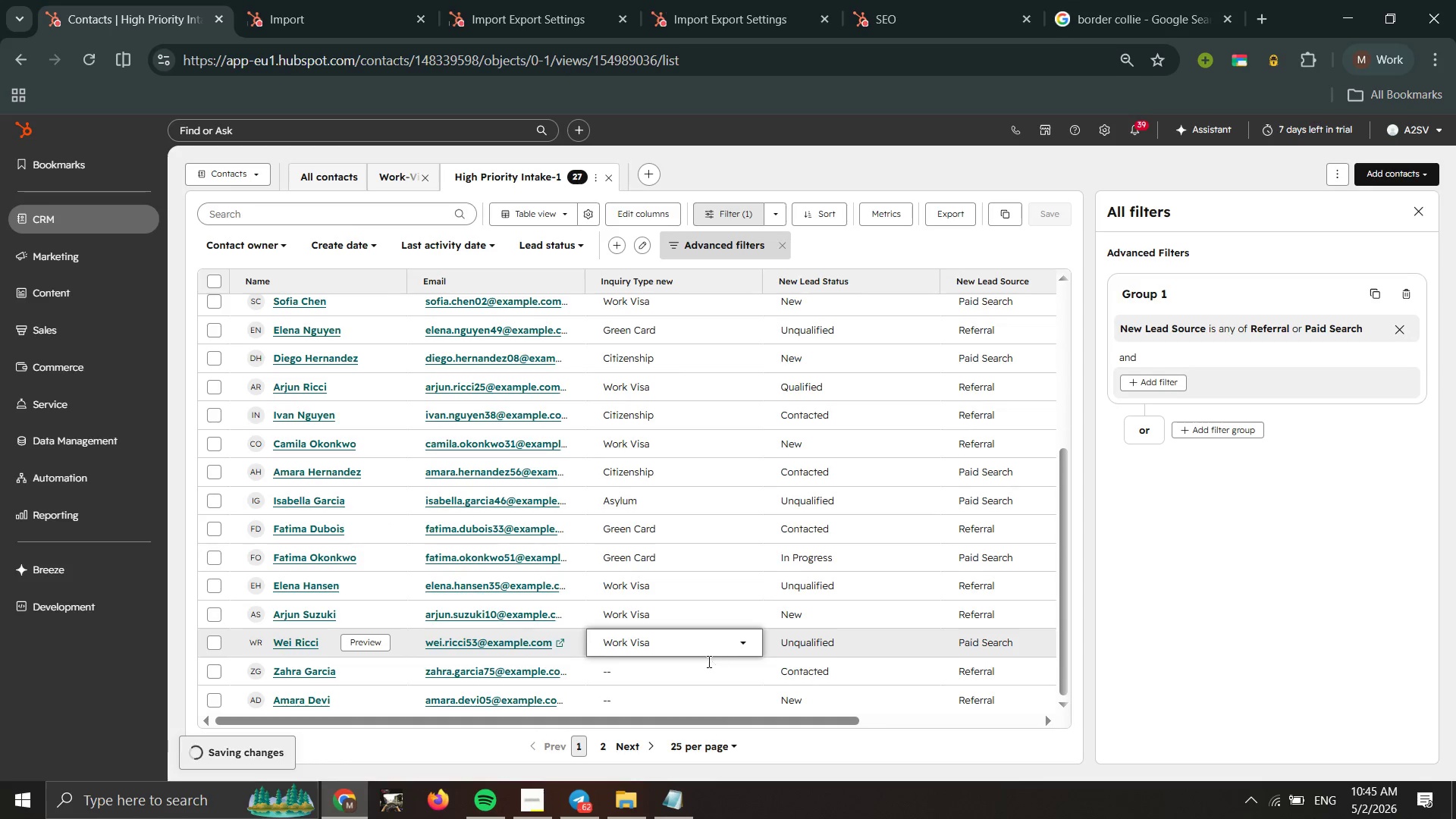 
left_click([708, 670])
 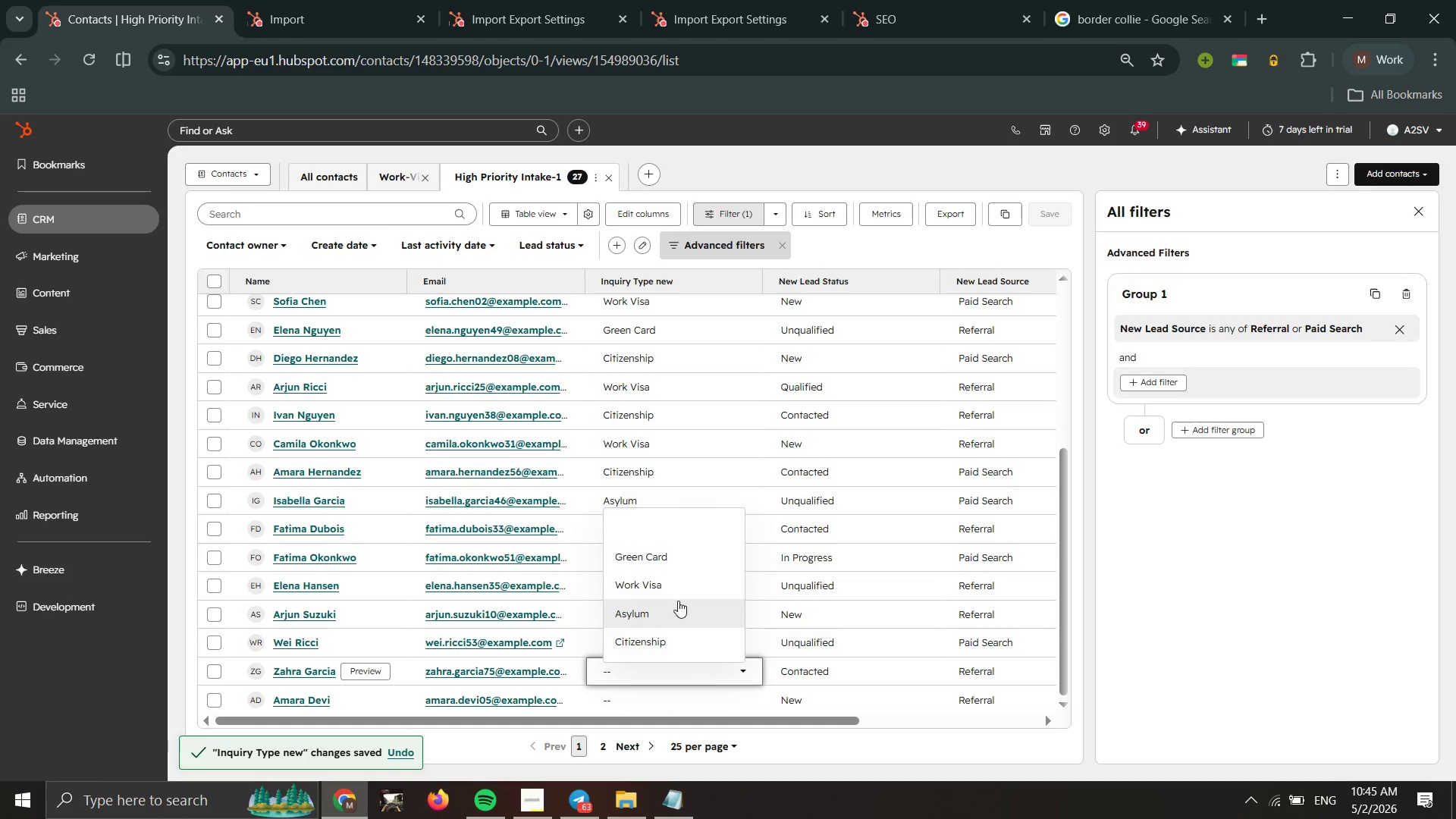 
left_click([678, 594])
 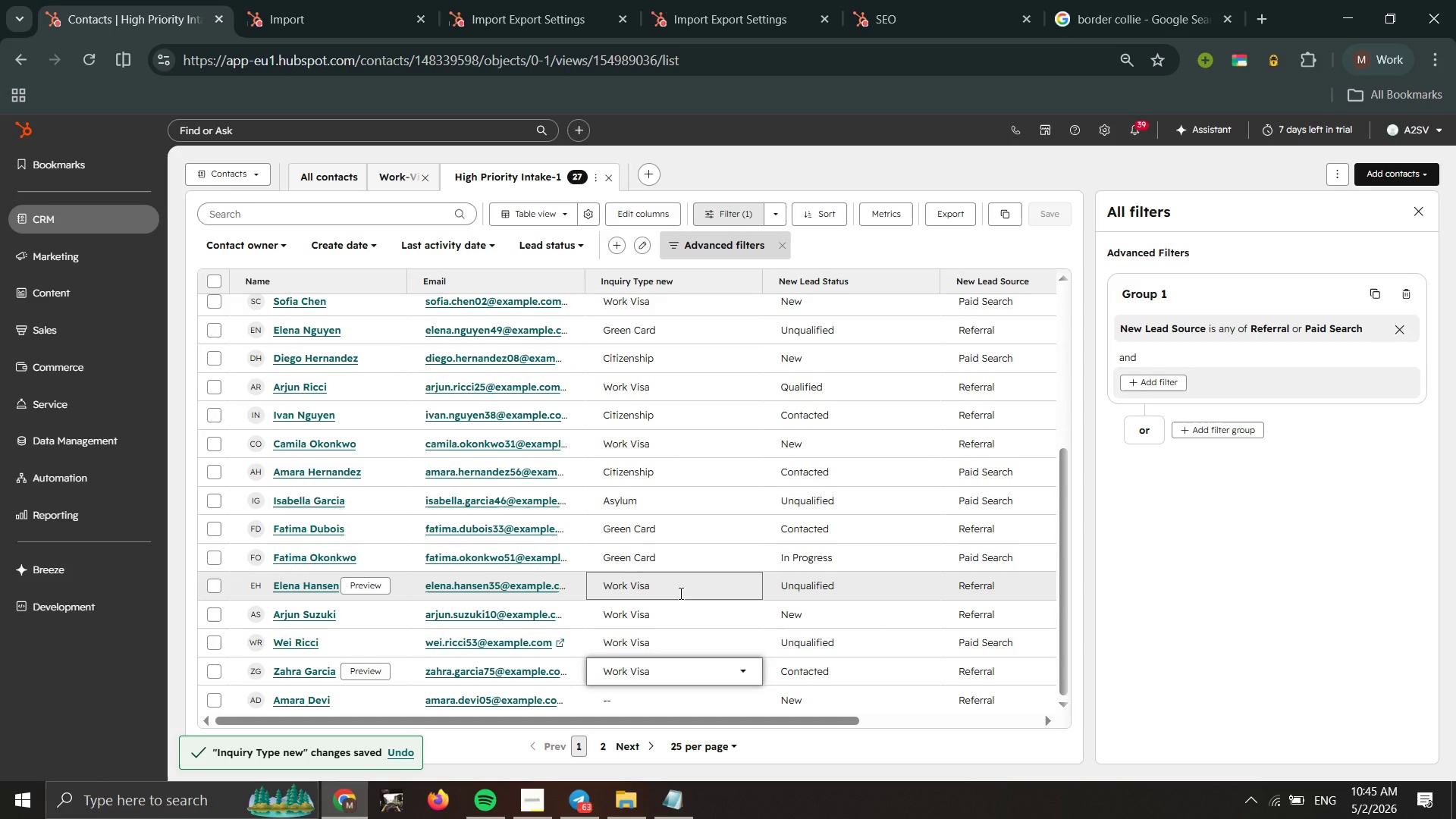 
scroll: coordinate [682, 595], scroll_direction: down, amount: 5.0
 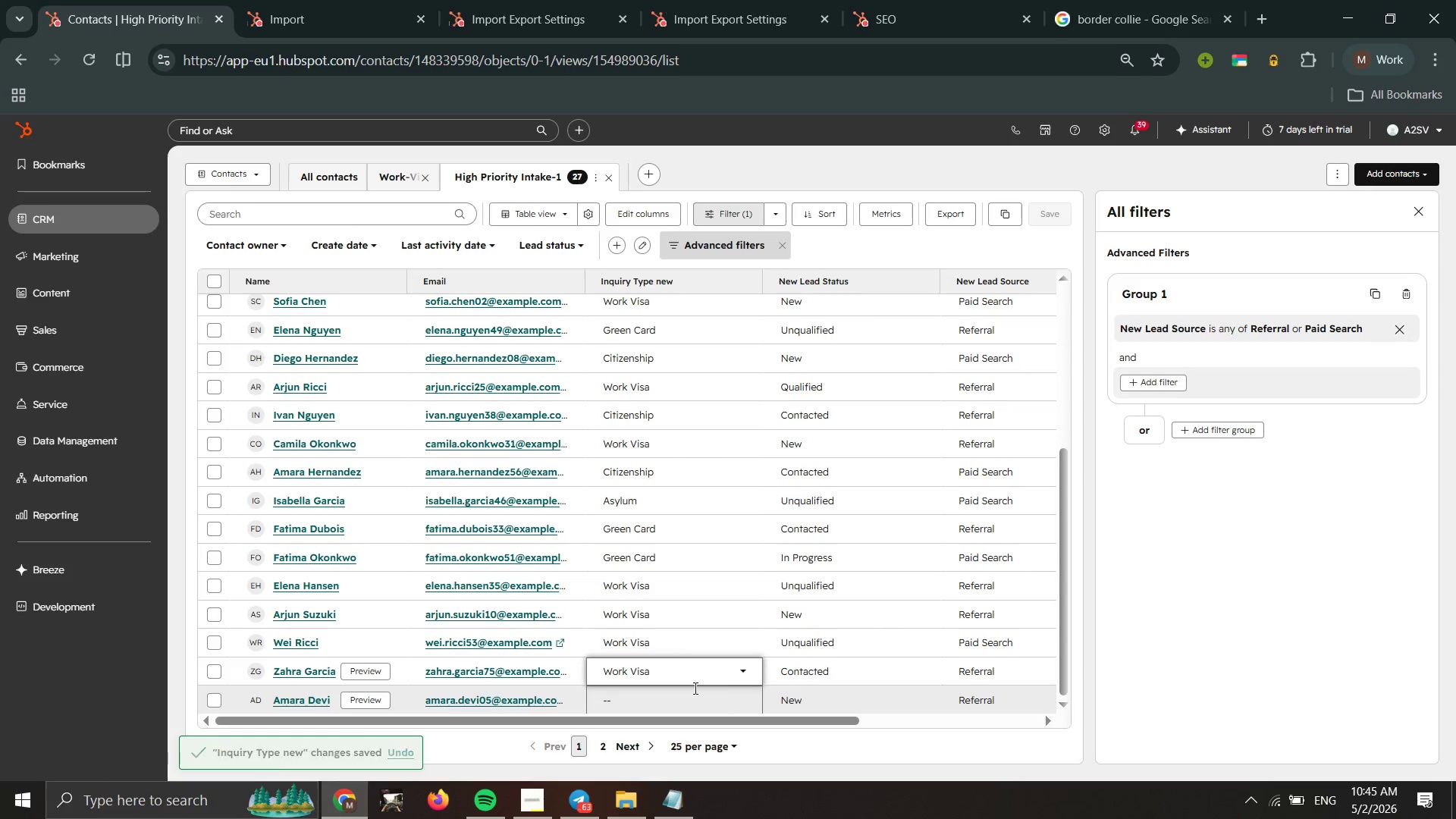 
left_click([694, 688])
 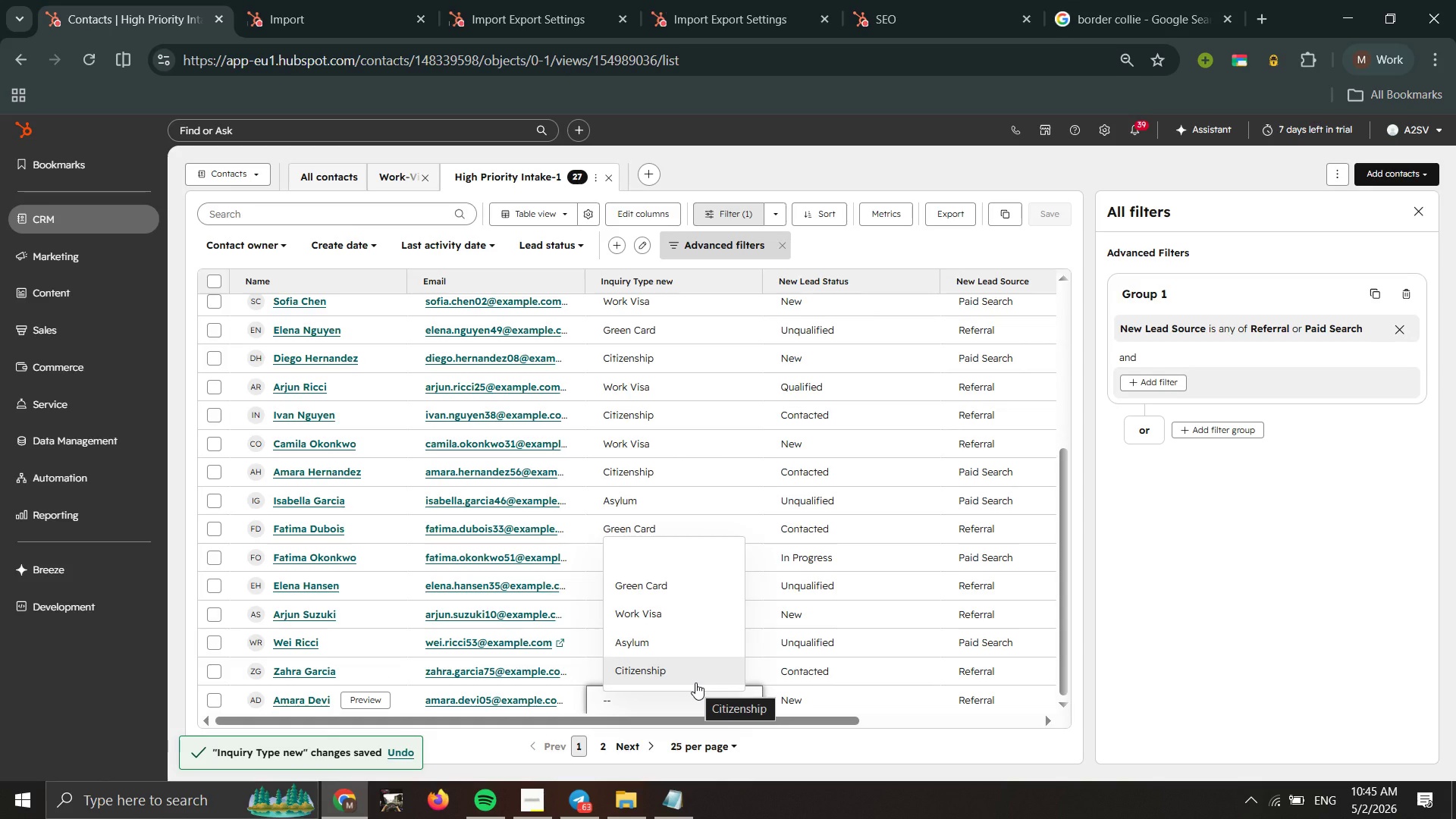 
wait(6.23)
 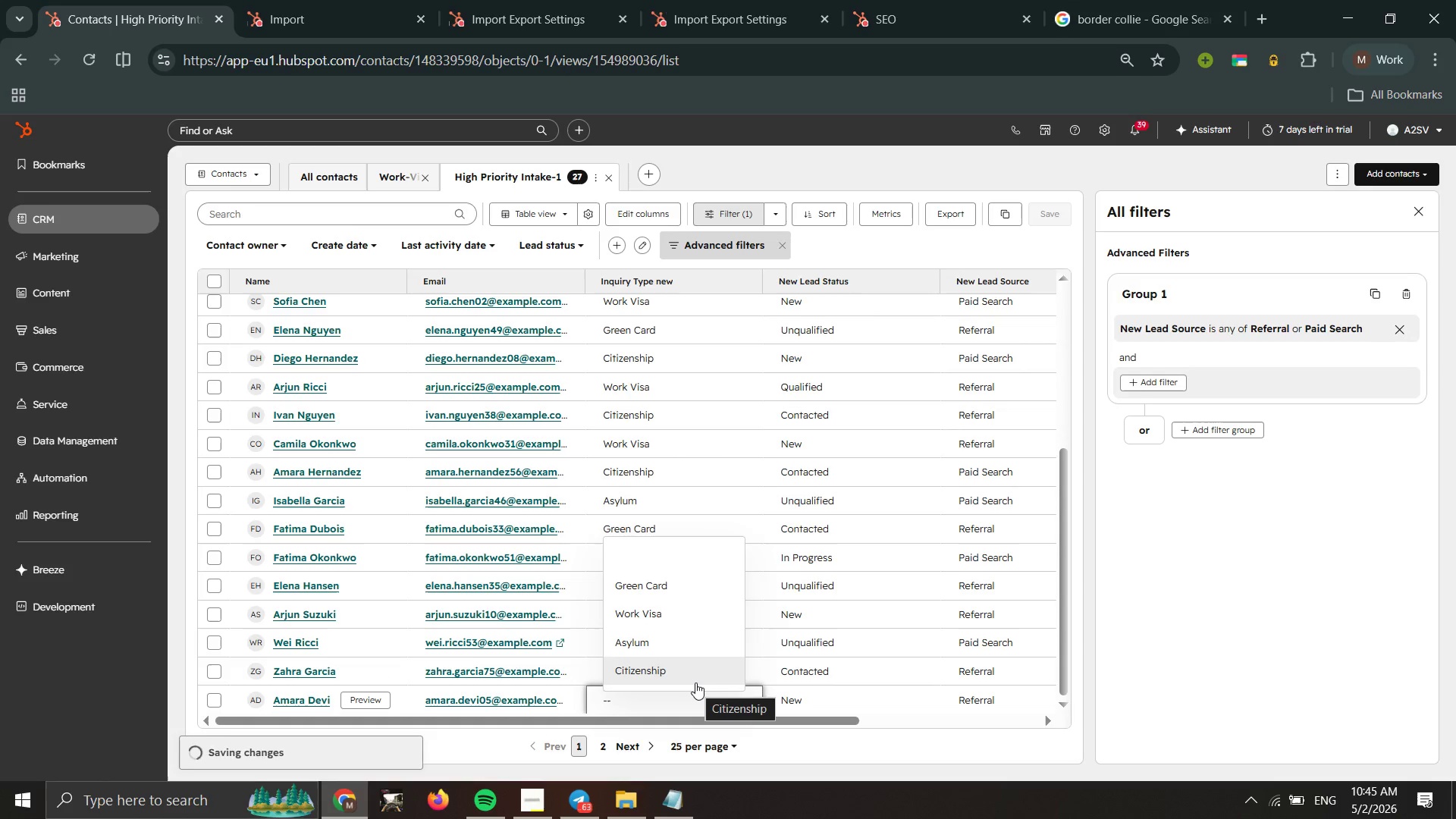 
left_click([654, 627])
 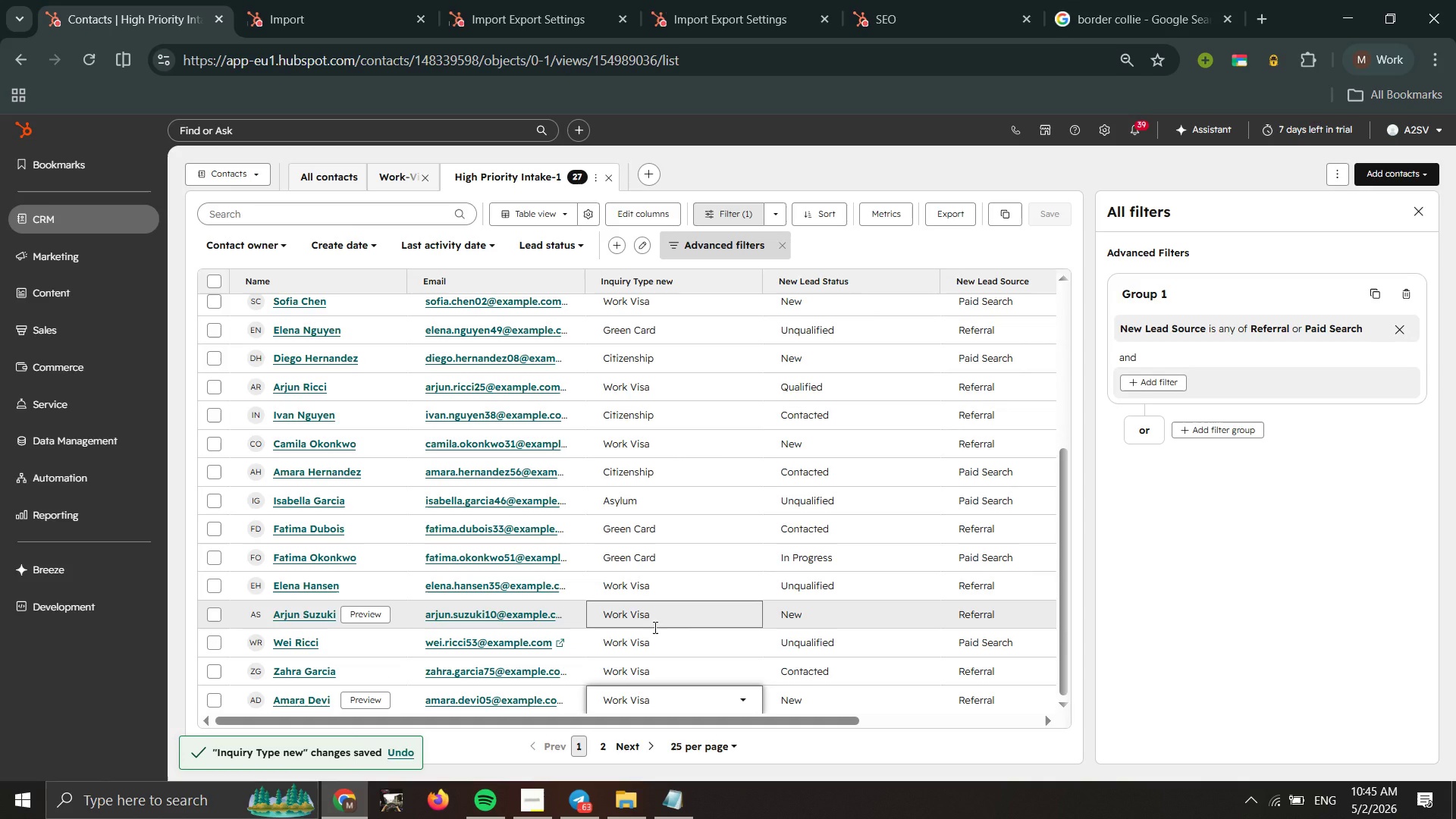 
wait(15.34)
 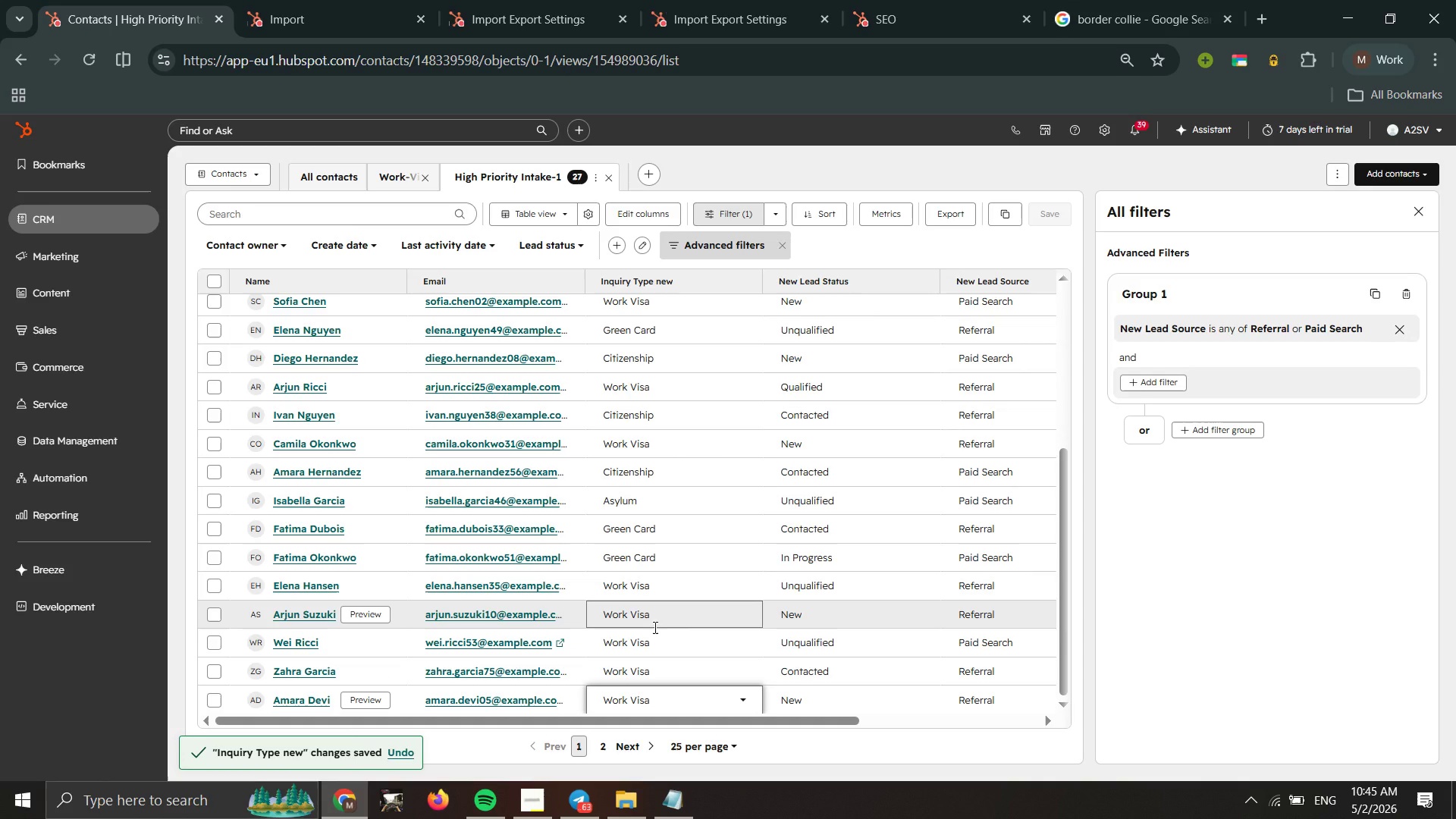 
scroll: coordinate [786, 443], scroll_direction: down, amount: 9.0
 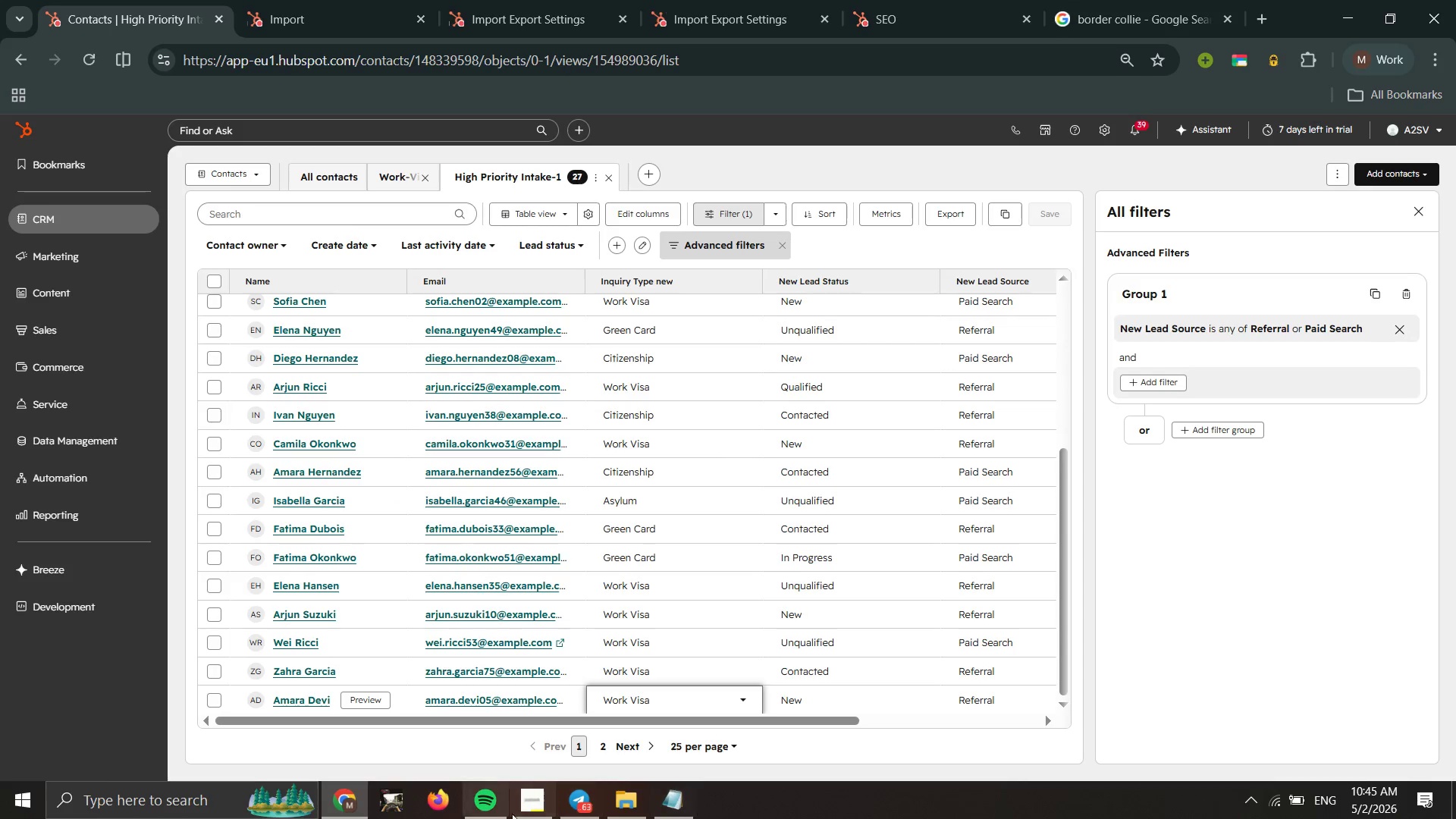 
left_click([535, 799])